 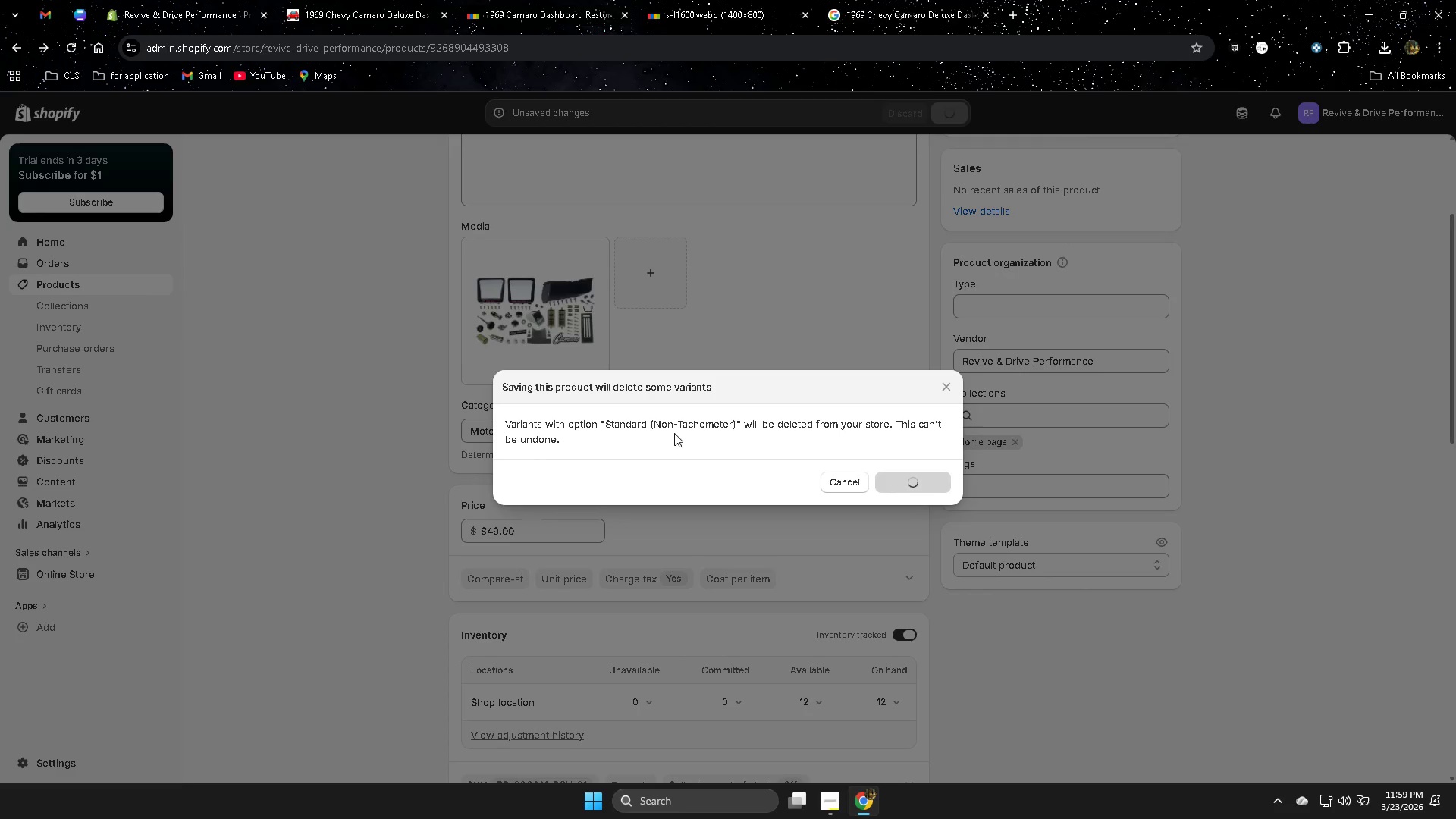 
scroll: coordinate [136, 518], scroll_direction: up, amount: 5.0
 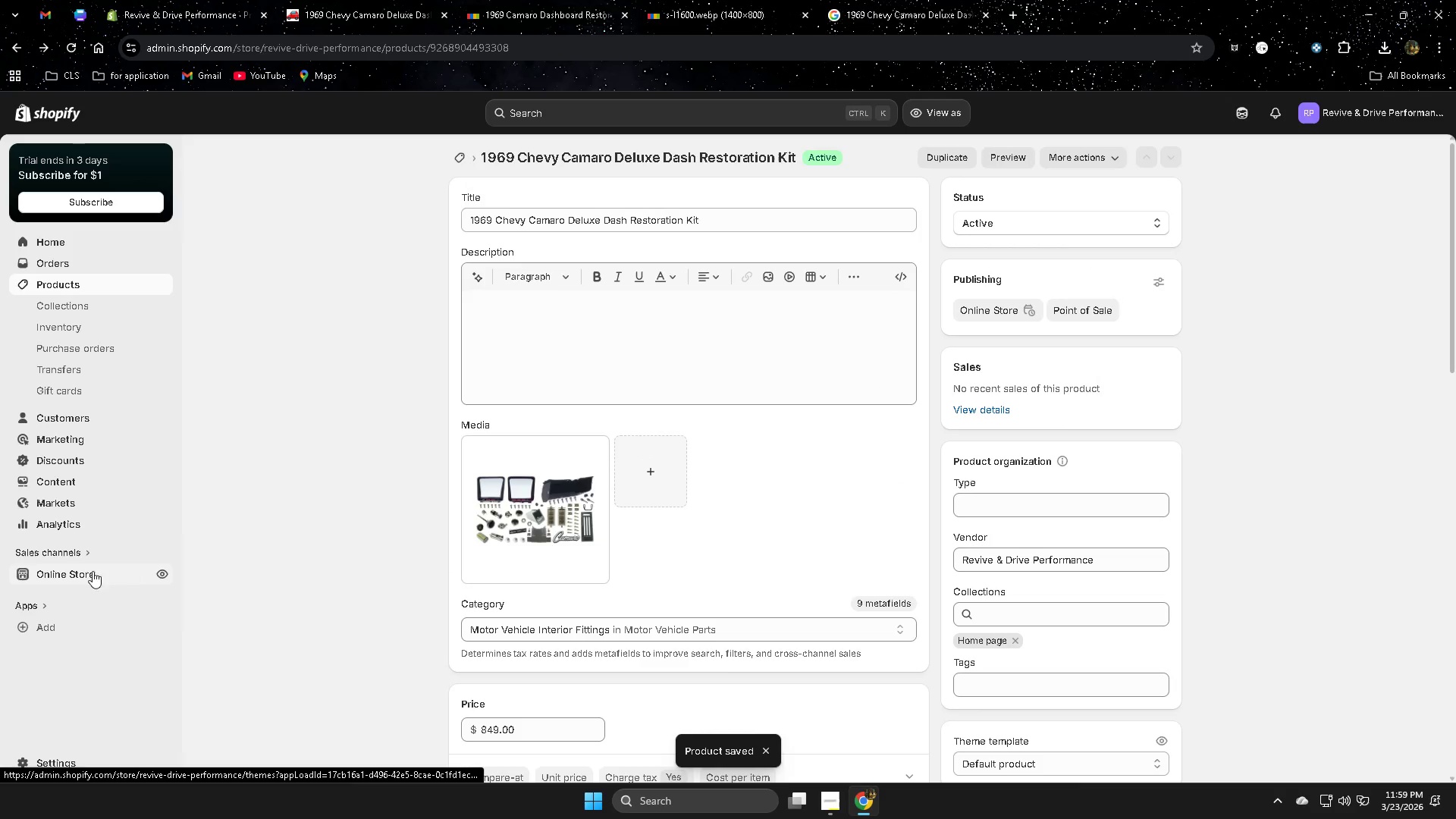 
left_click([142, 577])
 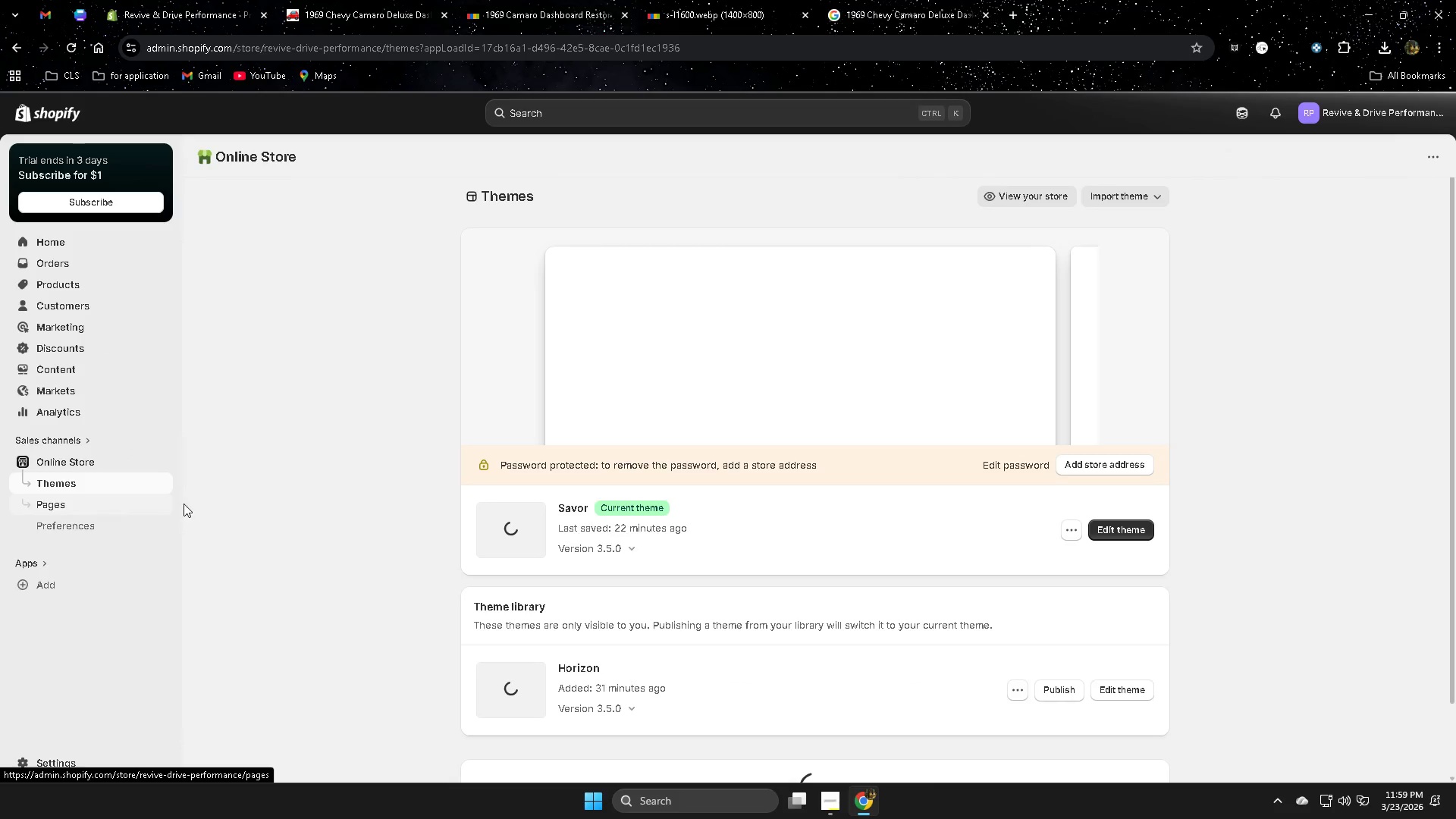 
left_click([1016, 199])
 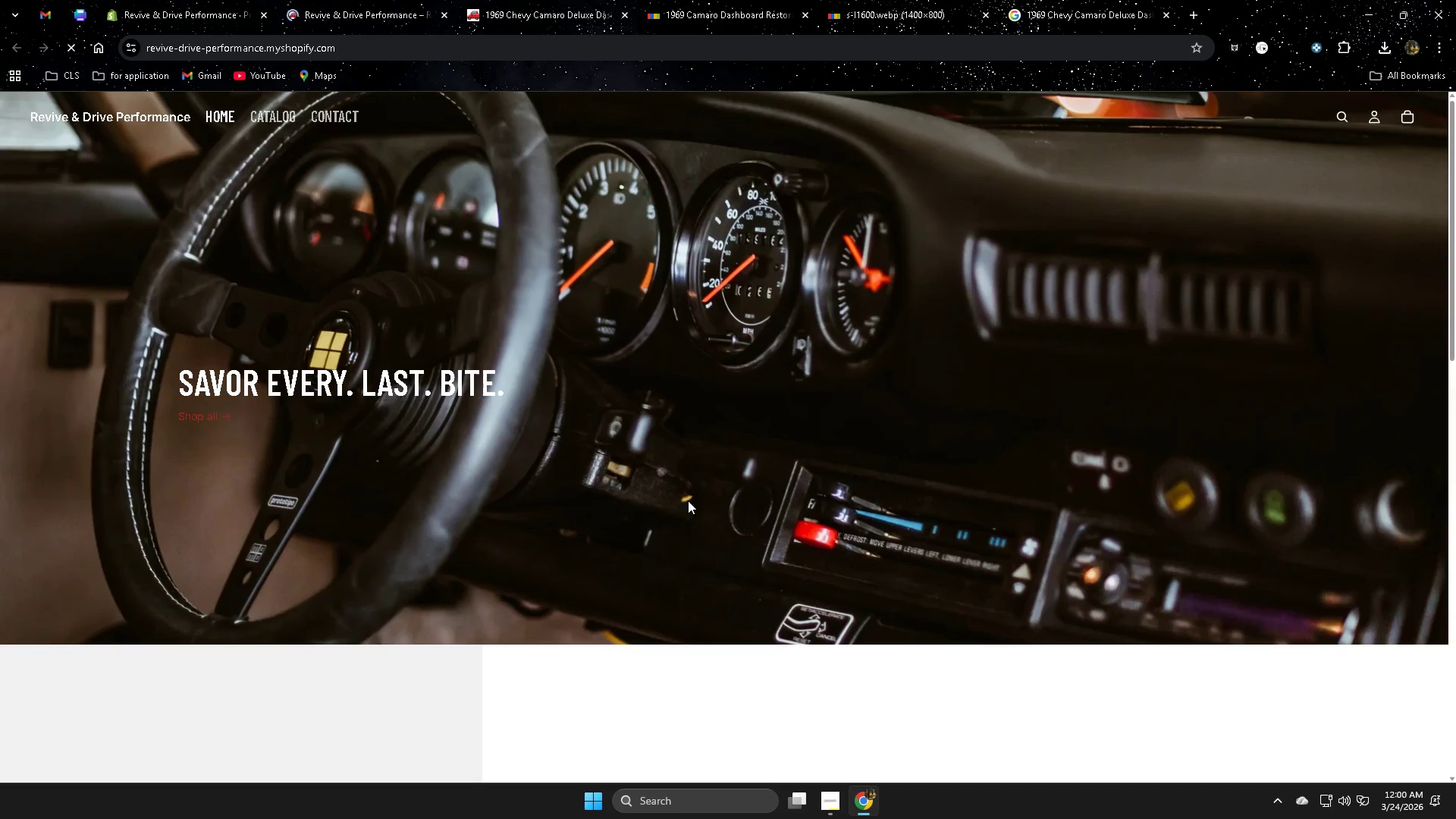 
wait(5.23)
 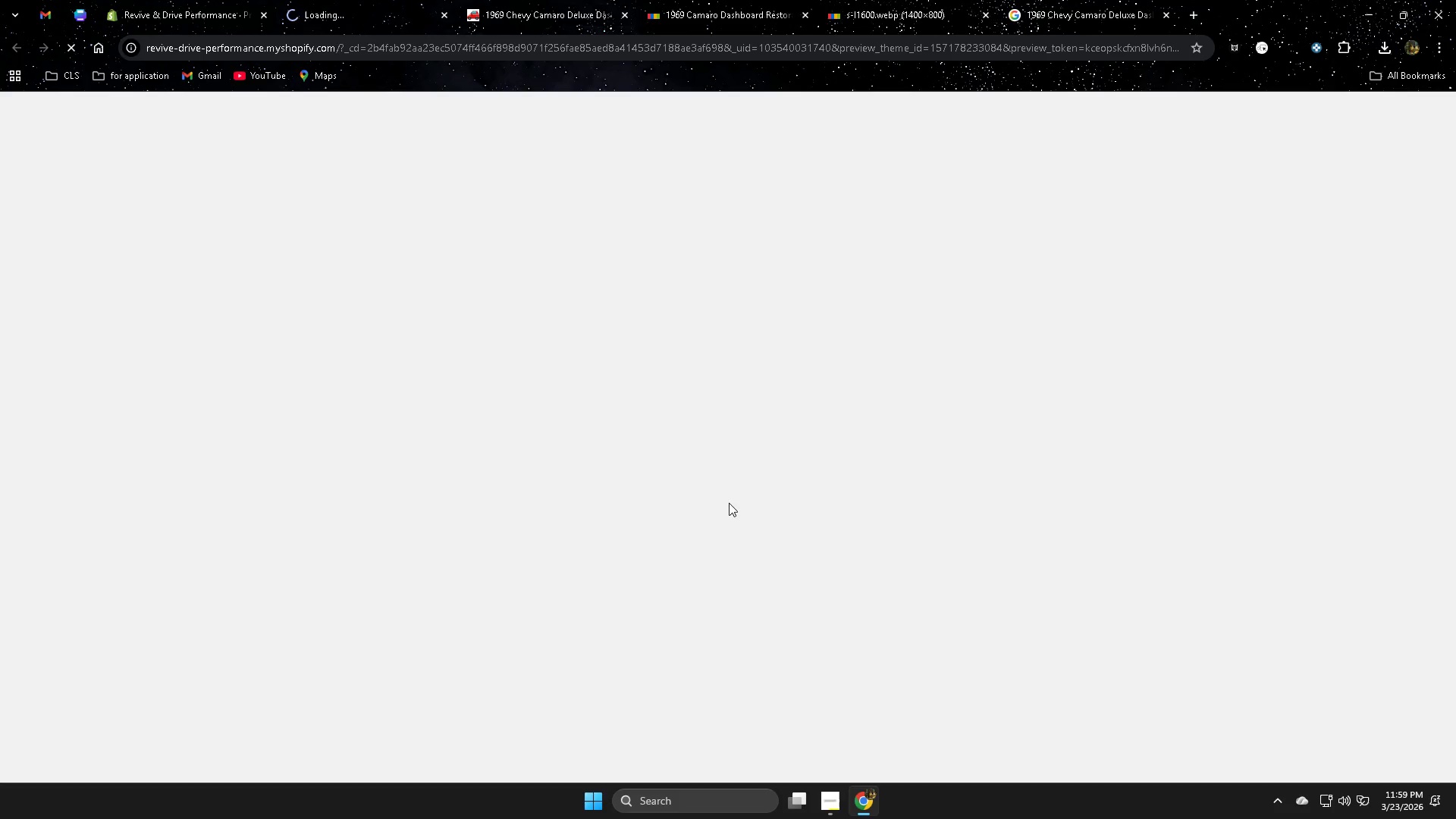 
scroll: coordinate [1021, 394], scroll_direction: down, amount: 7.0
 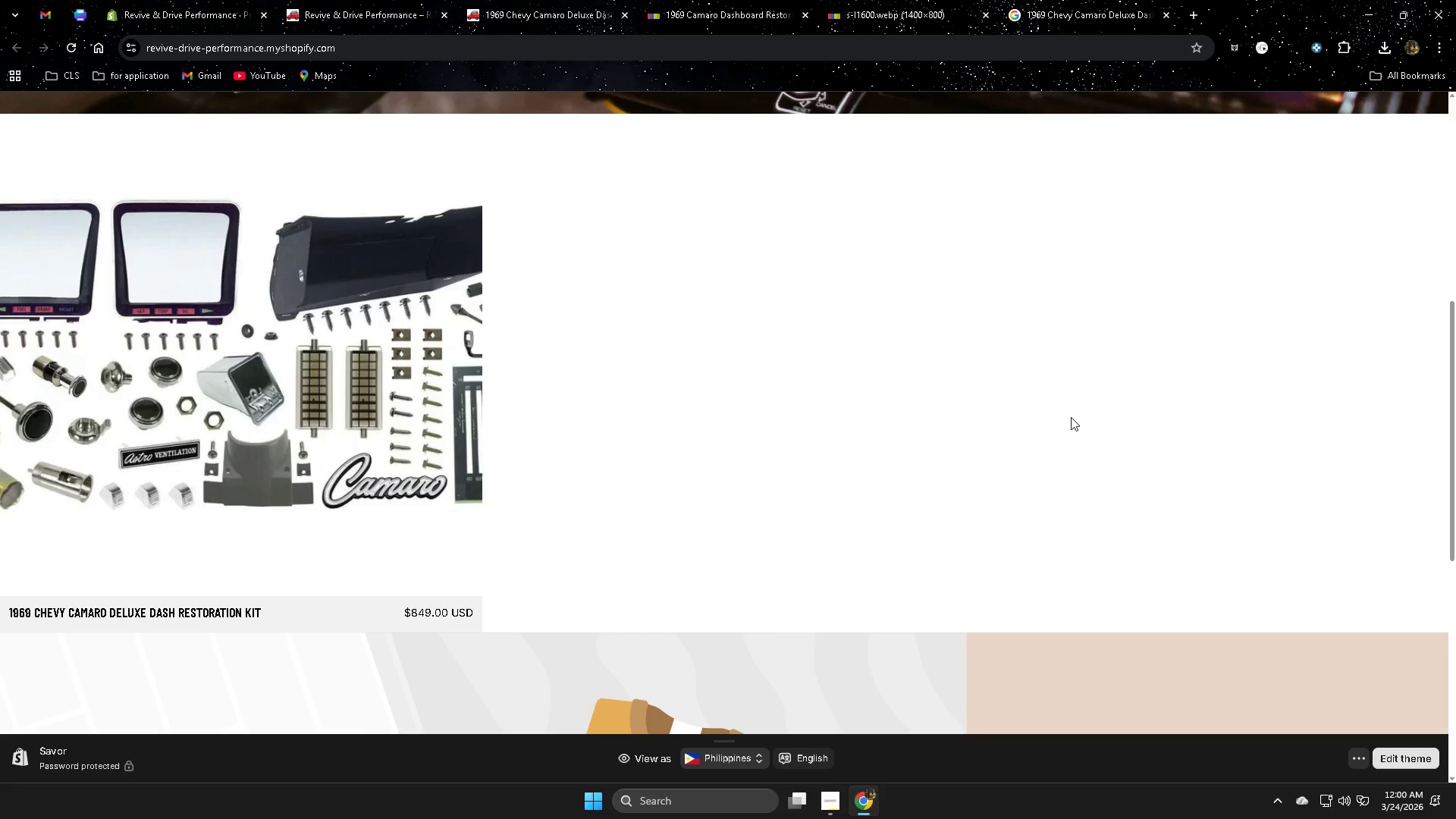 
scroll: coordinate [883, 443], scroll_direction: up, amount: 4.0
 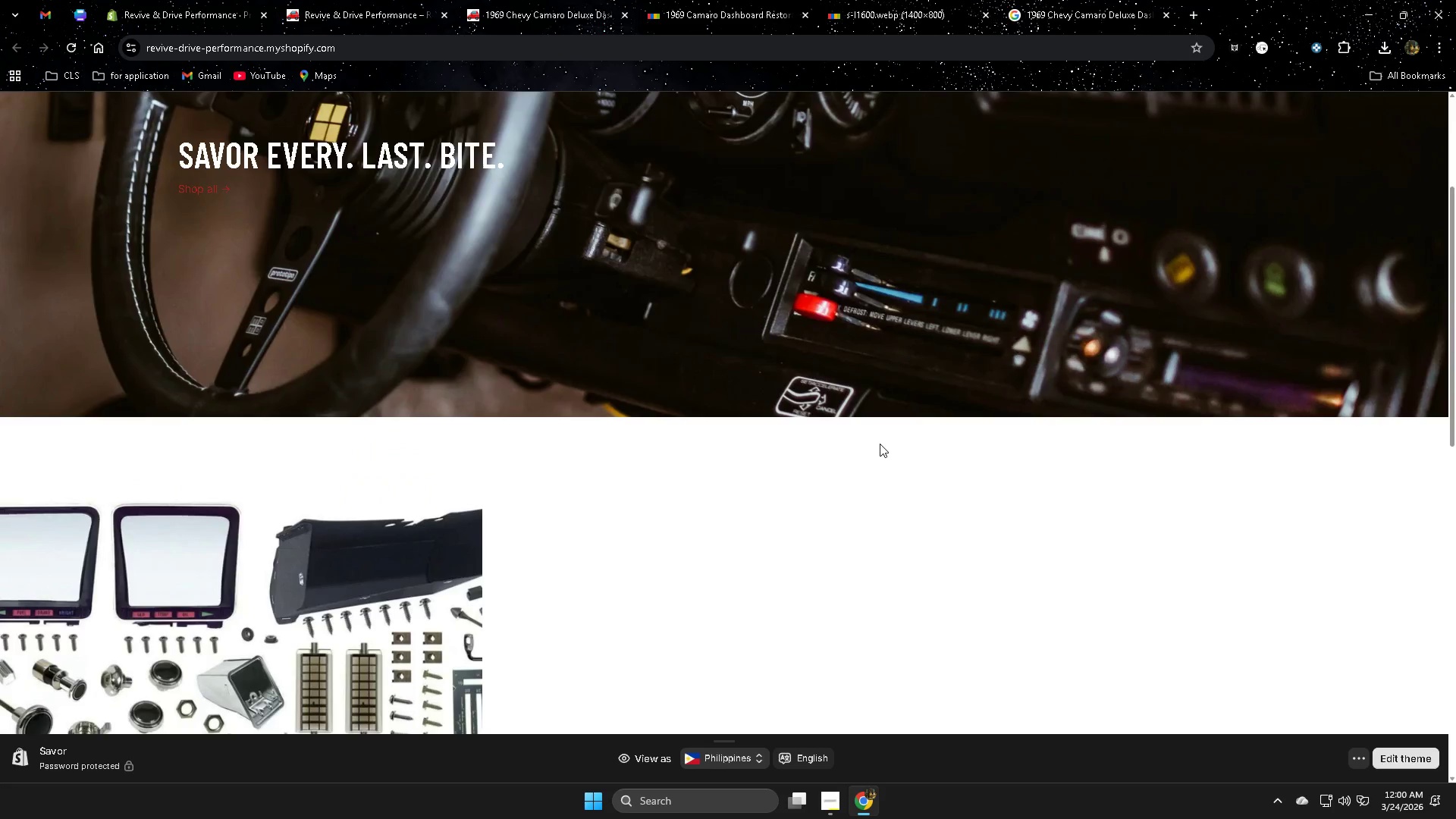 
scroll: coordinate [328, 413], scroll_direction: down, amount: 9.0
 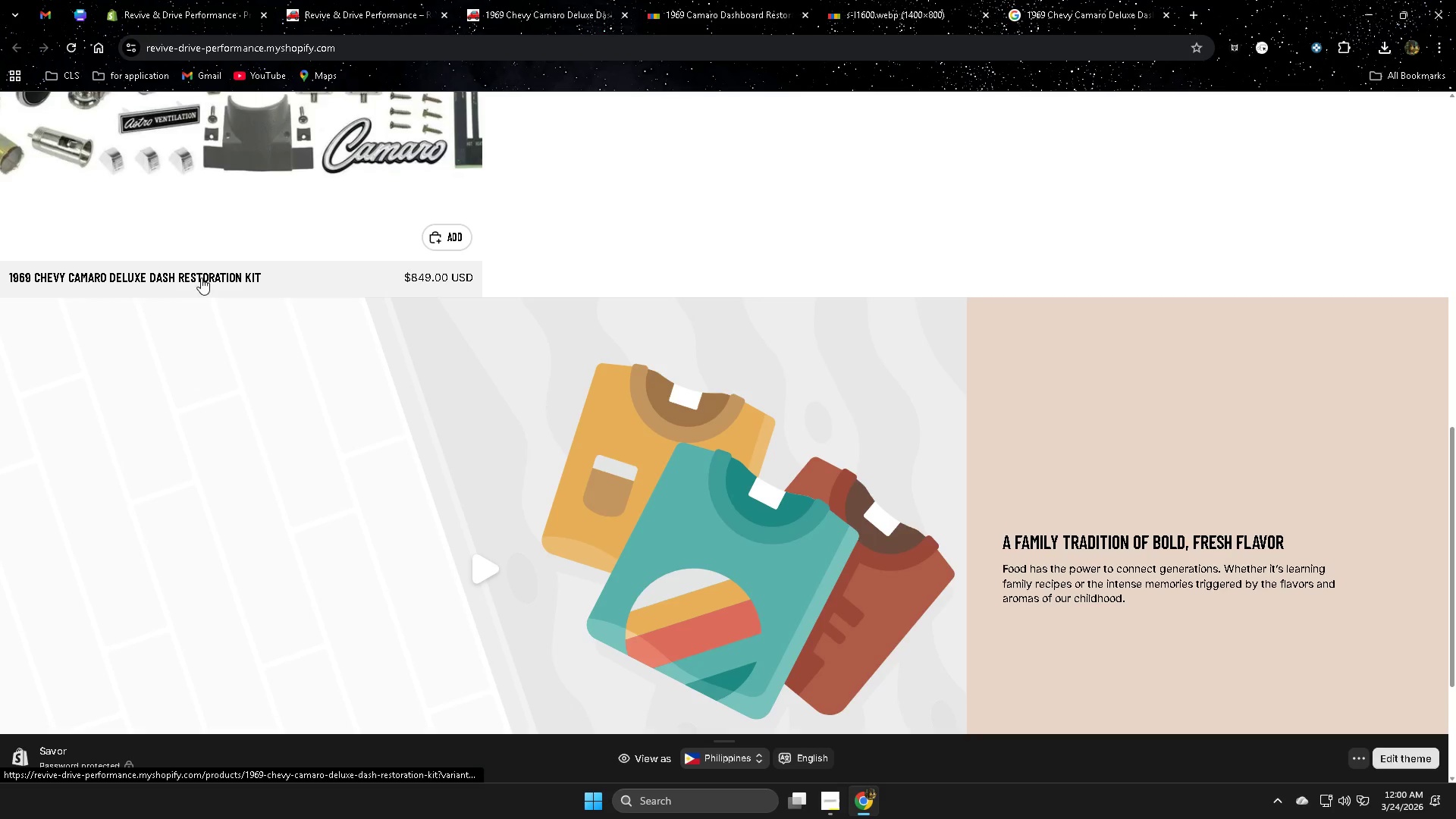 
scroll: coordinate [253, 328], scroll_direction: up, amount: 2.0
 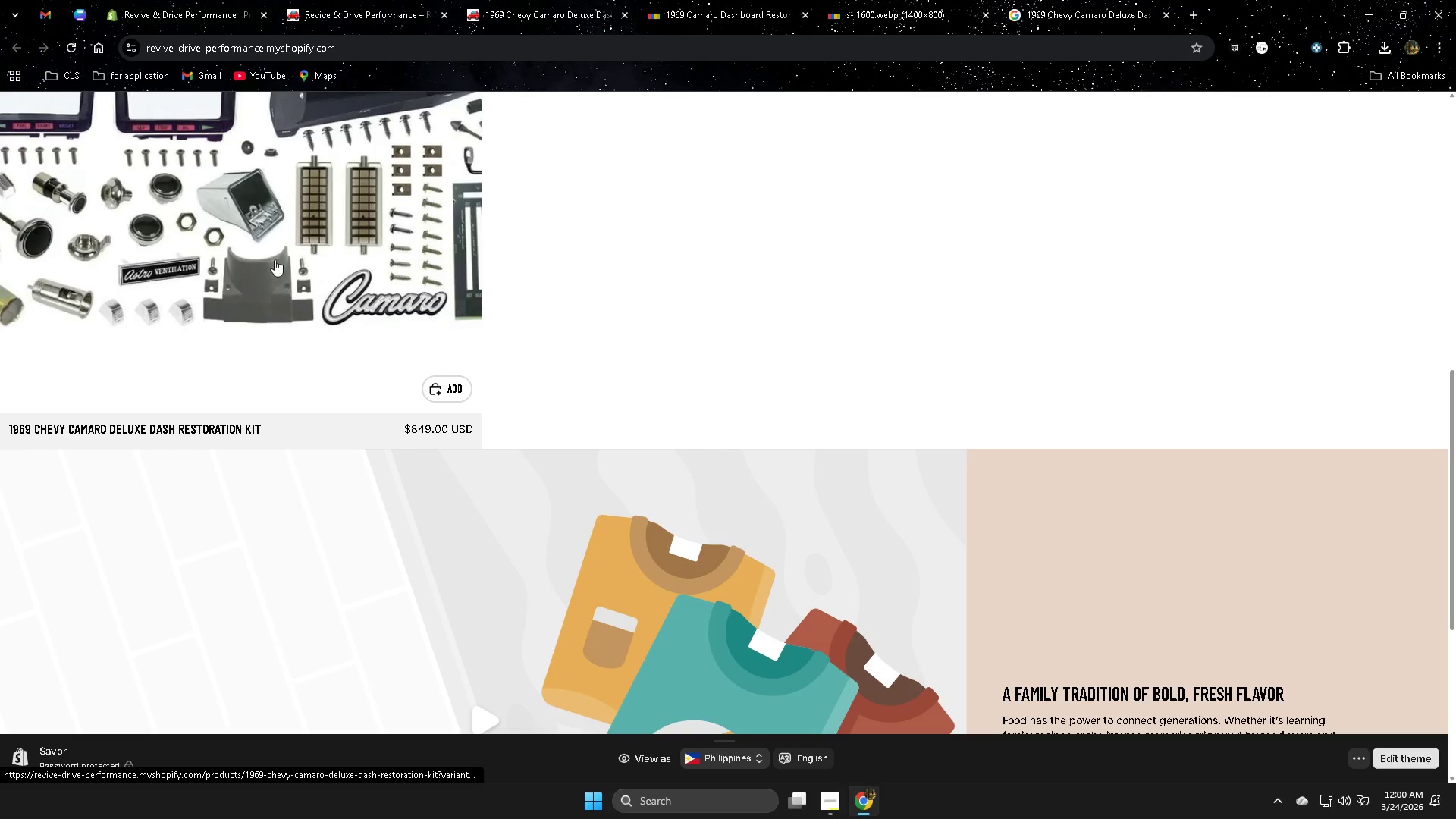 
left_click([275, 258])
 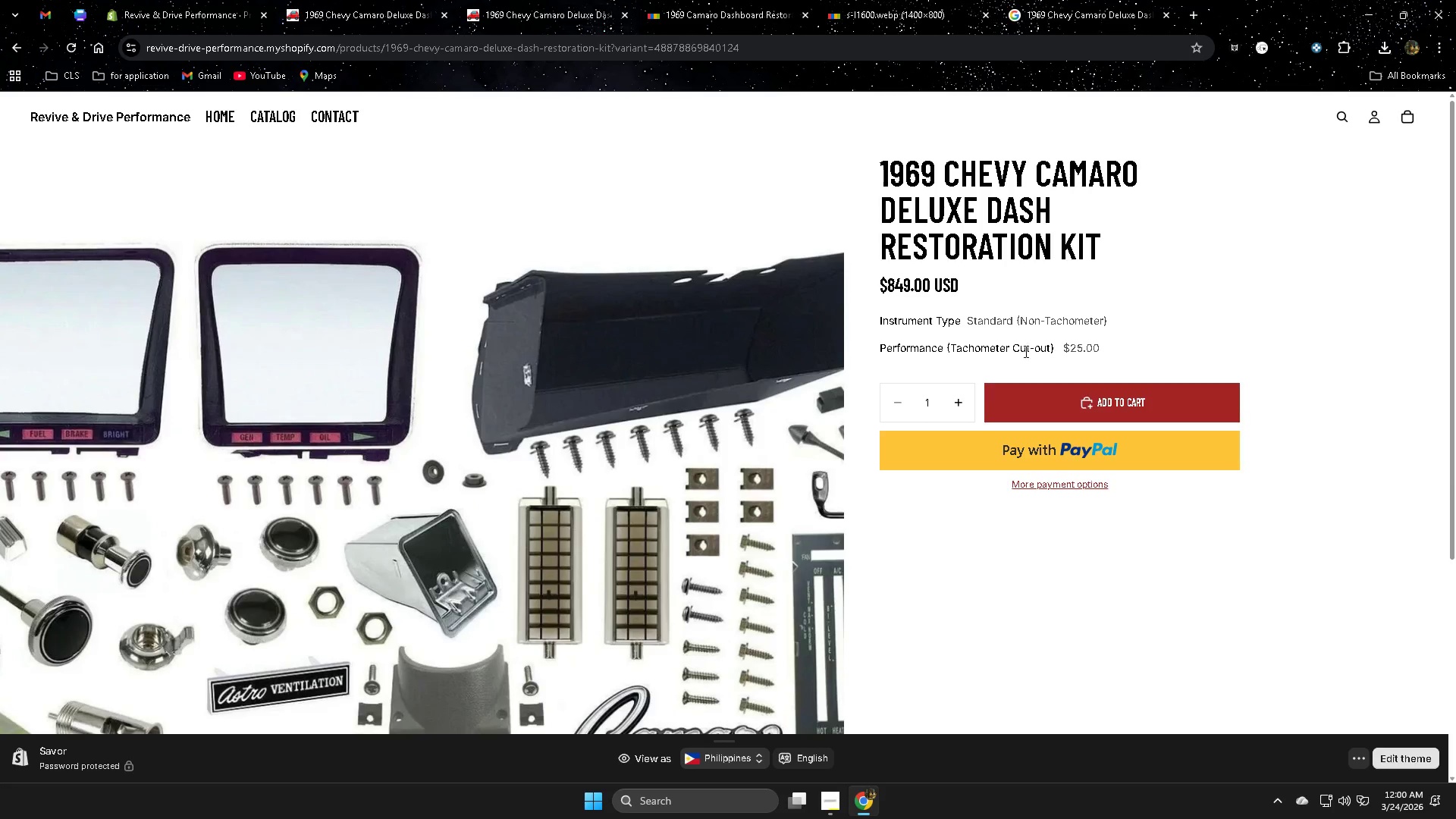 
wait(8.42)
 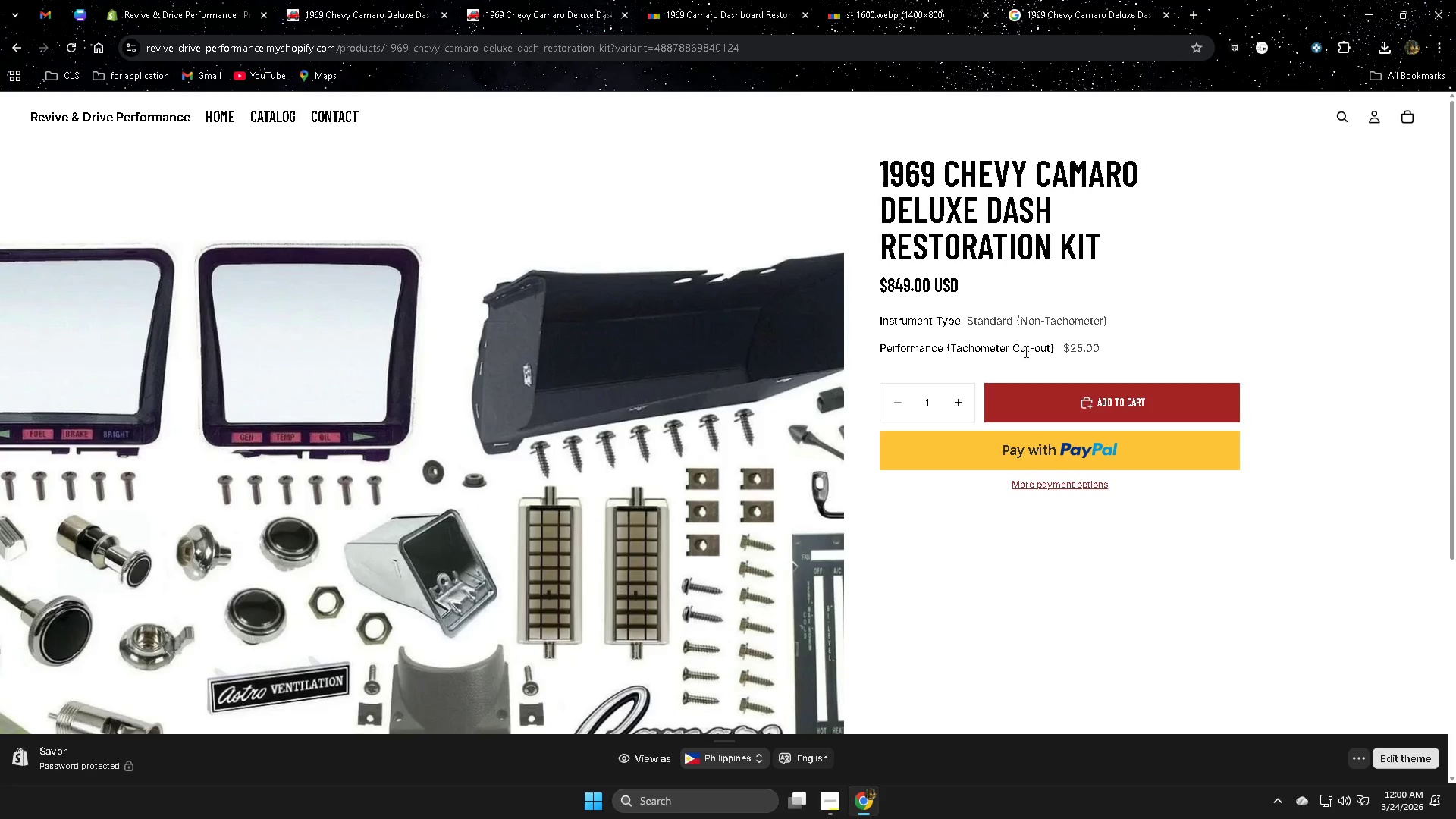 
scroll: coordinate [758, 472], scroll_direction: down, amount: 2.0
 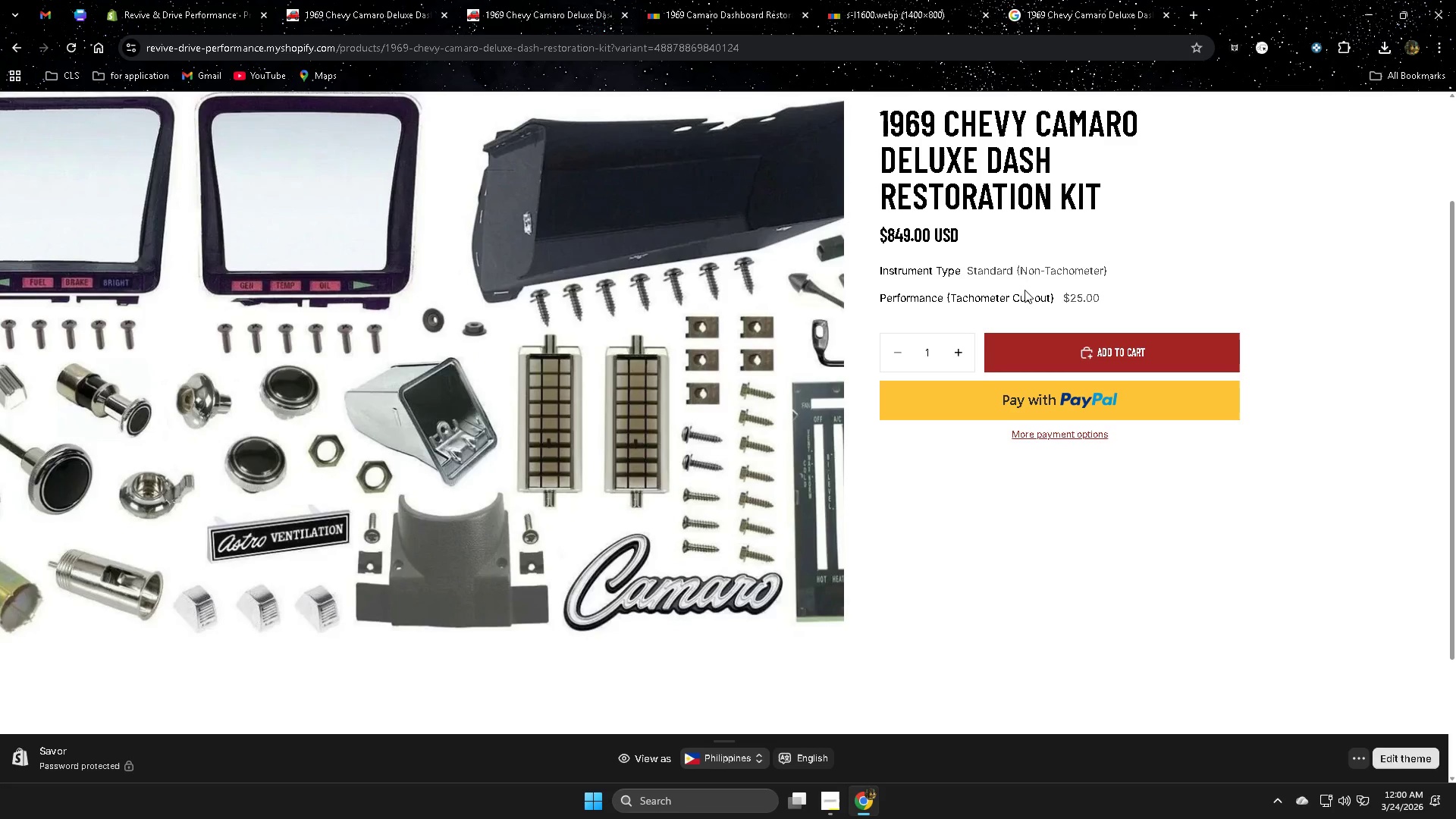 
scroll: coordinate [654, 466], scroll_direction: none, amount: 0.0
 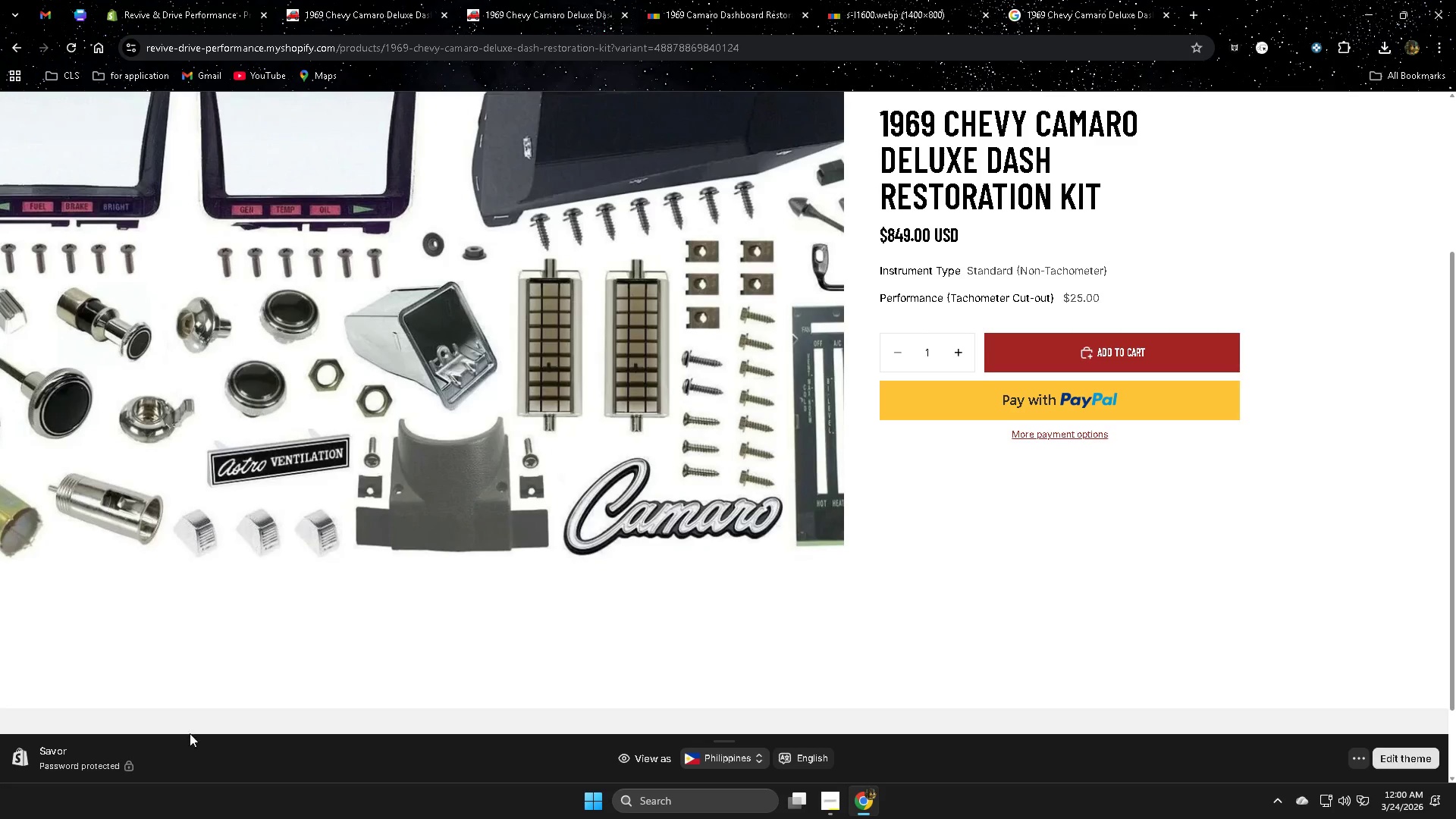 
left_click_drag(start_coordinate=[190, 724], to_coordinate=[97, 721])
 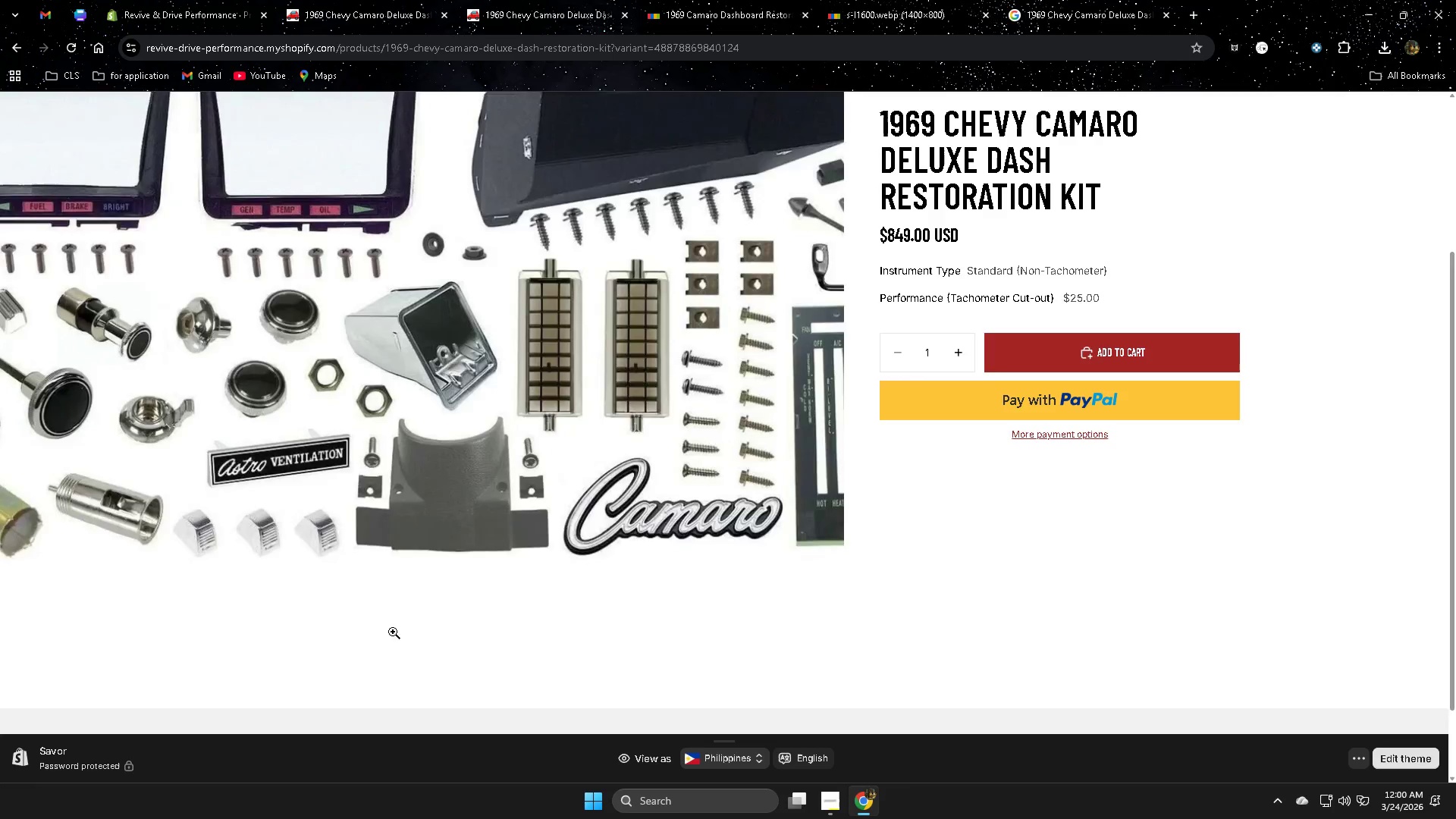 
scroll: coordinate [396, 628], scroll_direction: up, amount: 4.0
 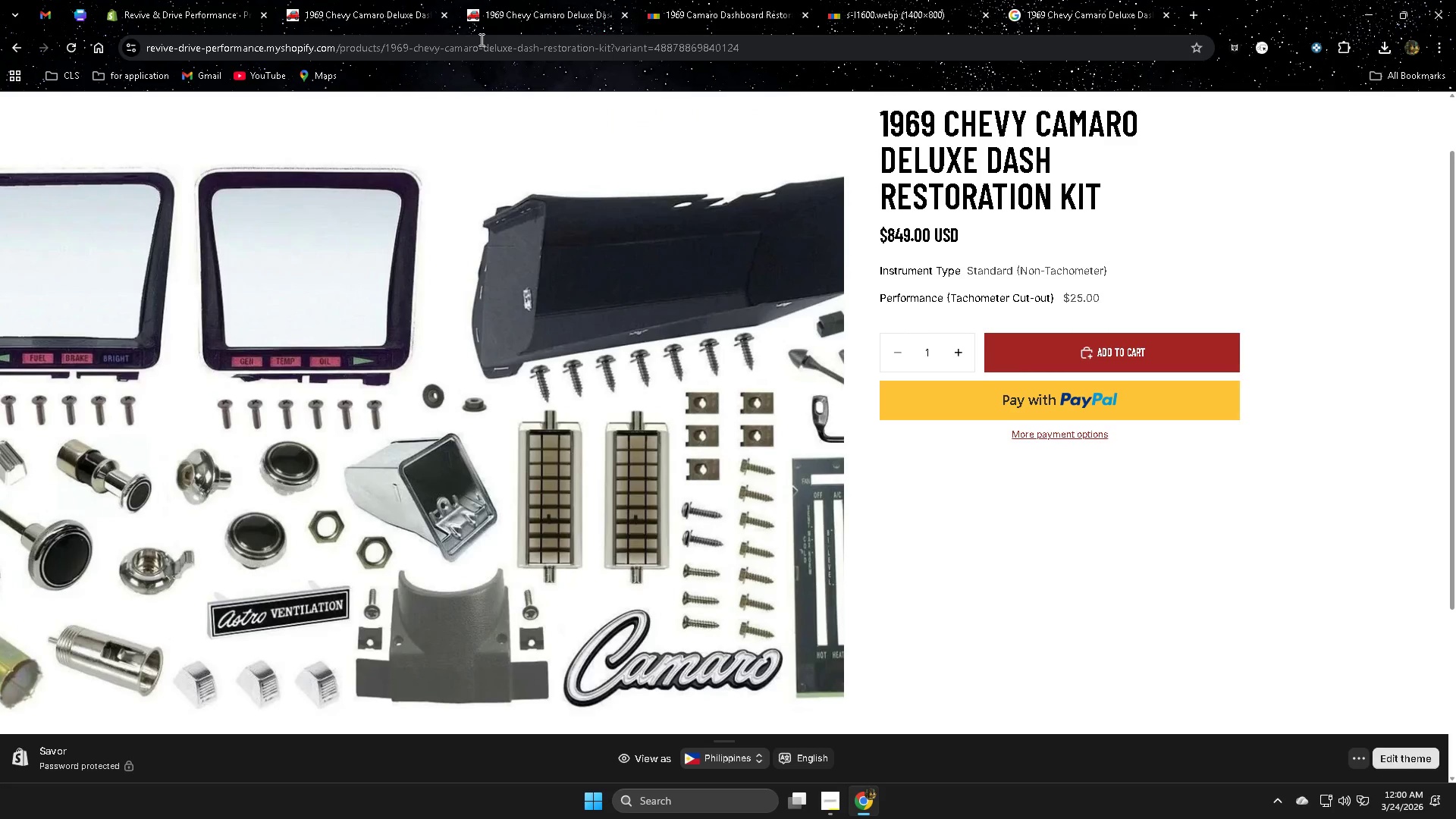 
left_click([830, 791])